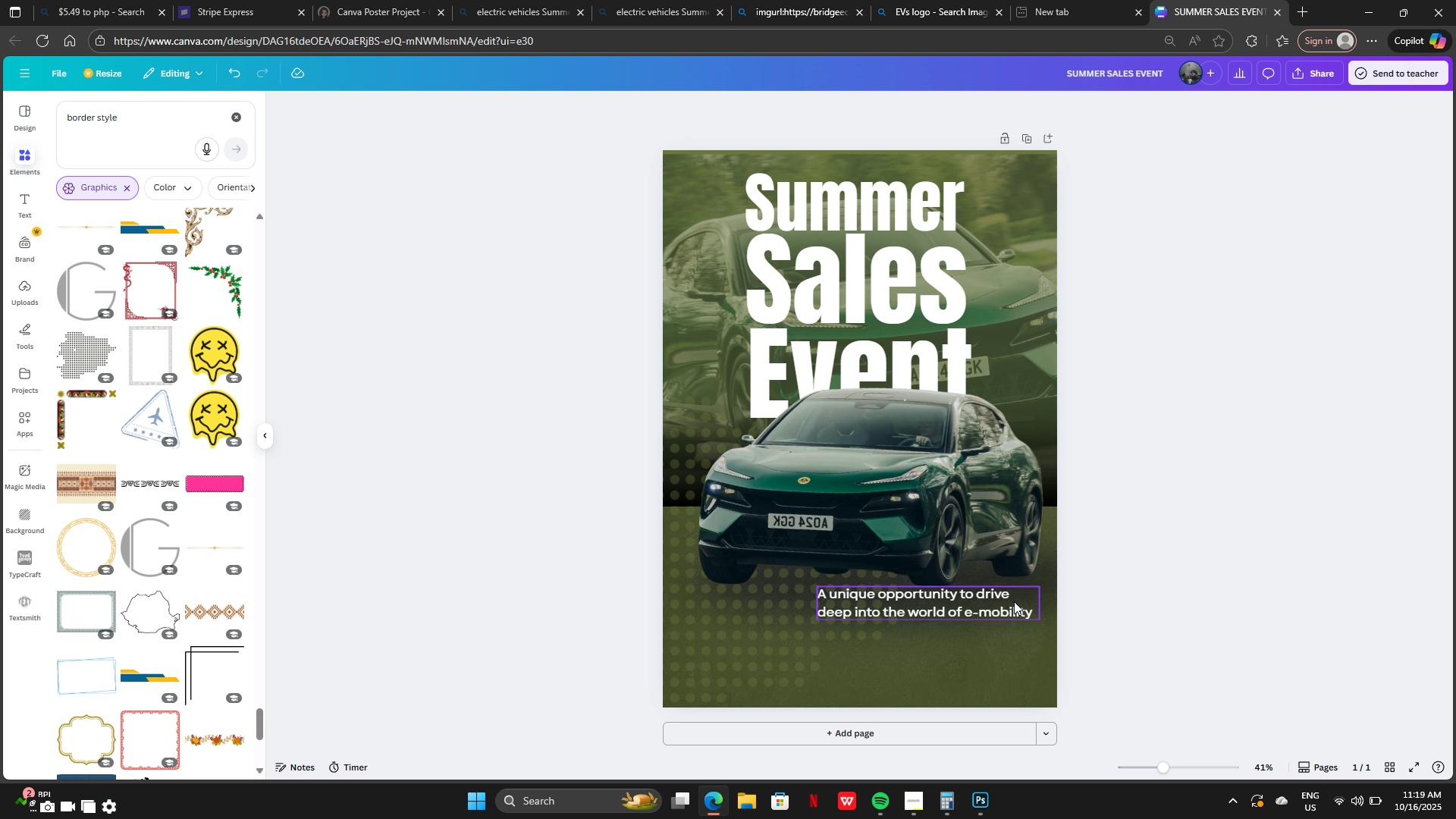 
left_click_drag(start_coordinate=[1005, 604], to_coordinate=[943, 604])
 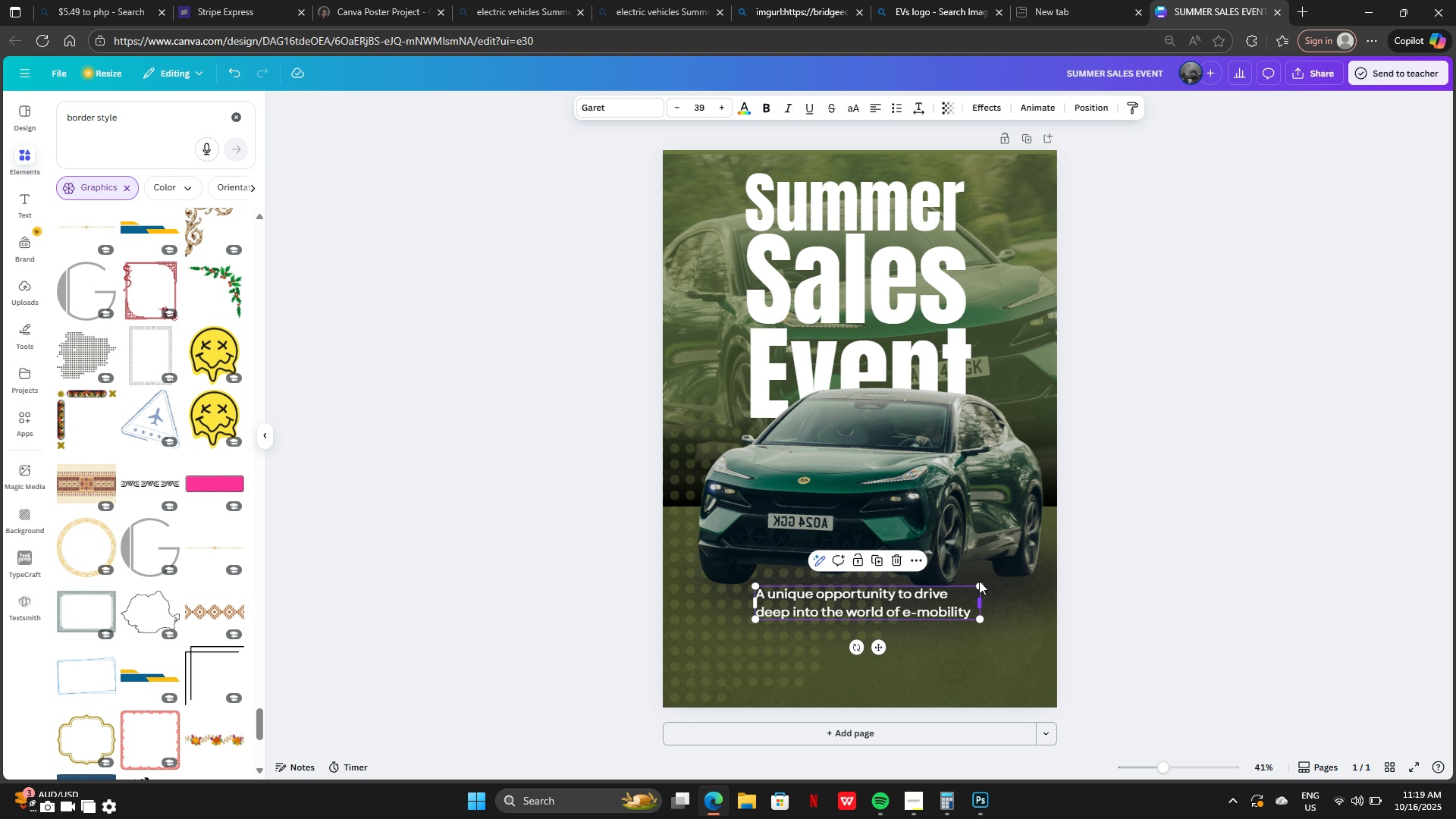 
left_click([878, 114])
 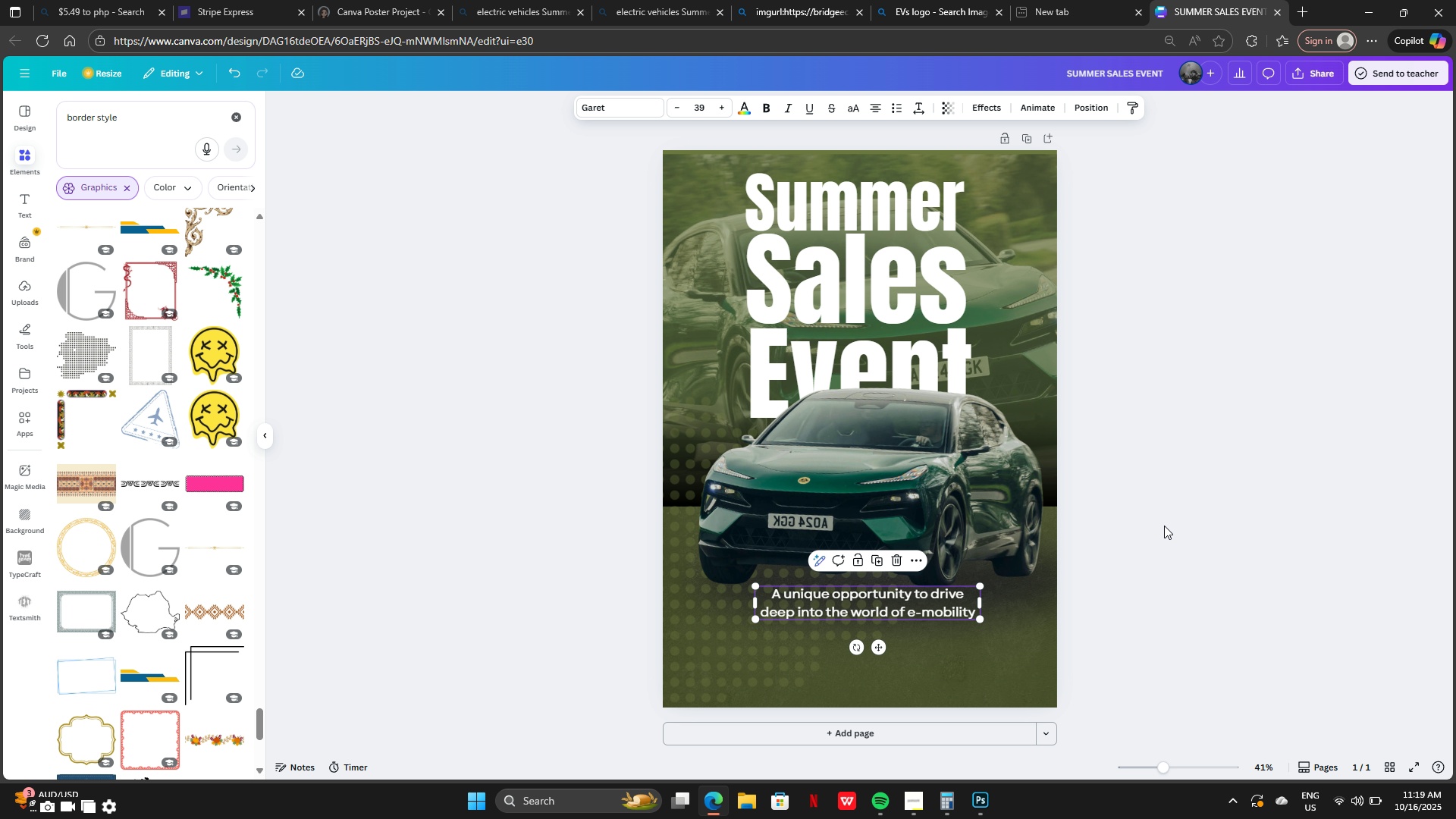 
left_click([1178, 526])
 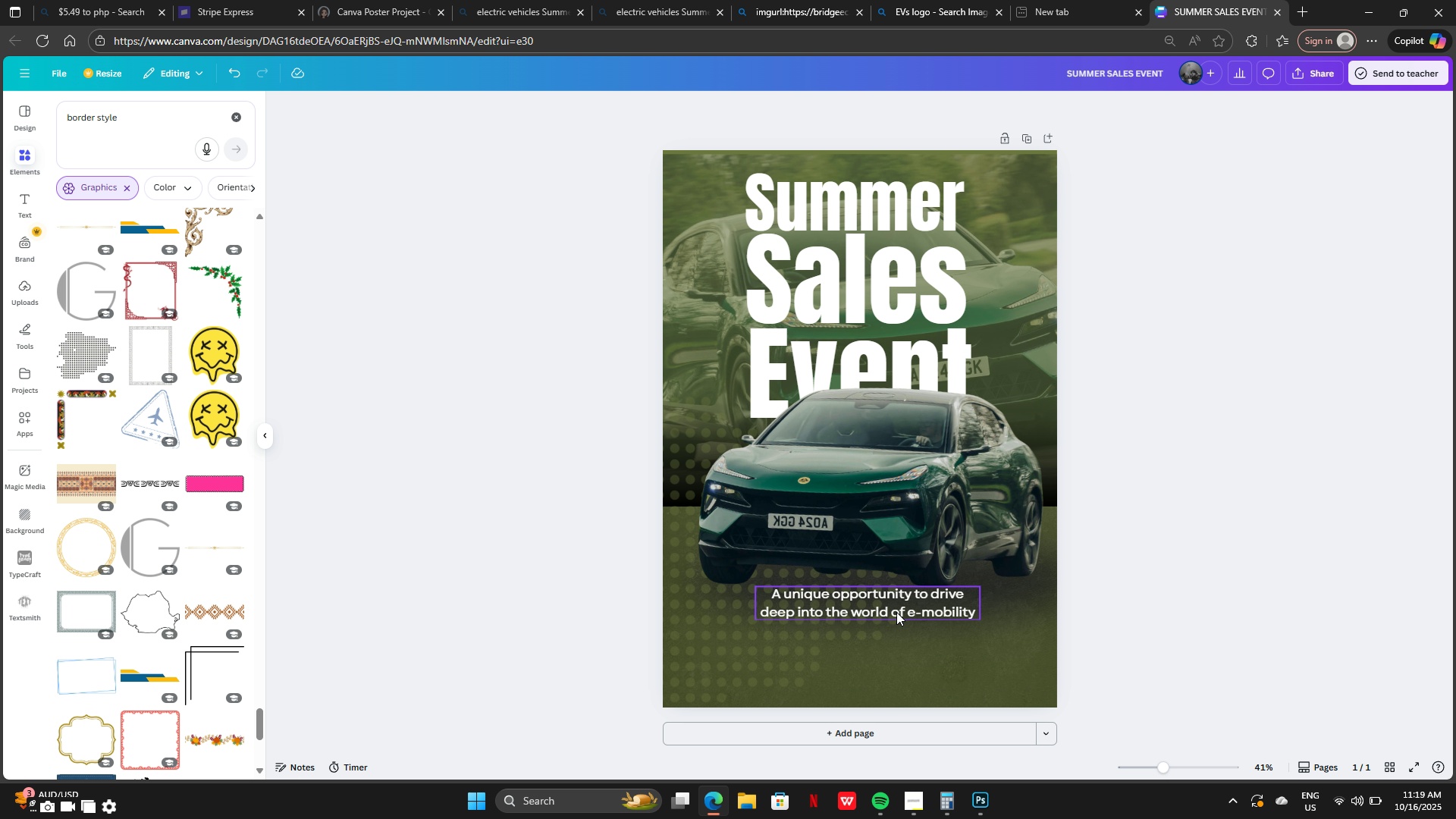 
left_click_drag(start_coordinate=[899, 604], to_coordinate=[893, 603])